 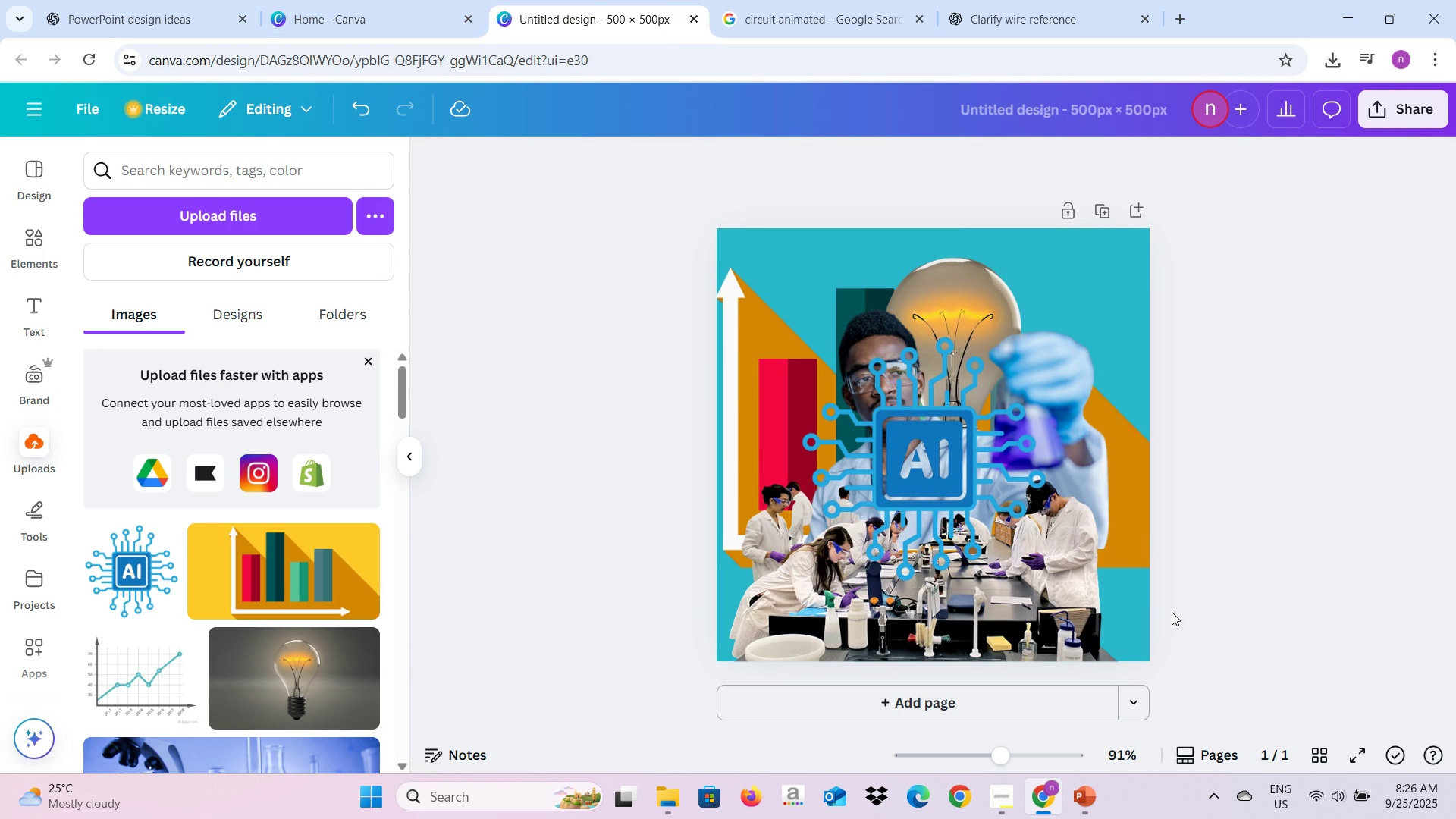 
right_click([911, 427])
 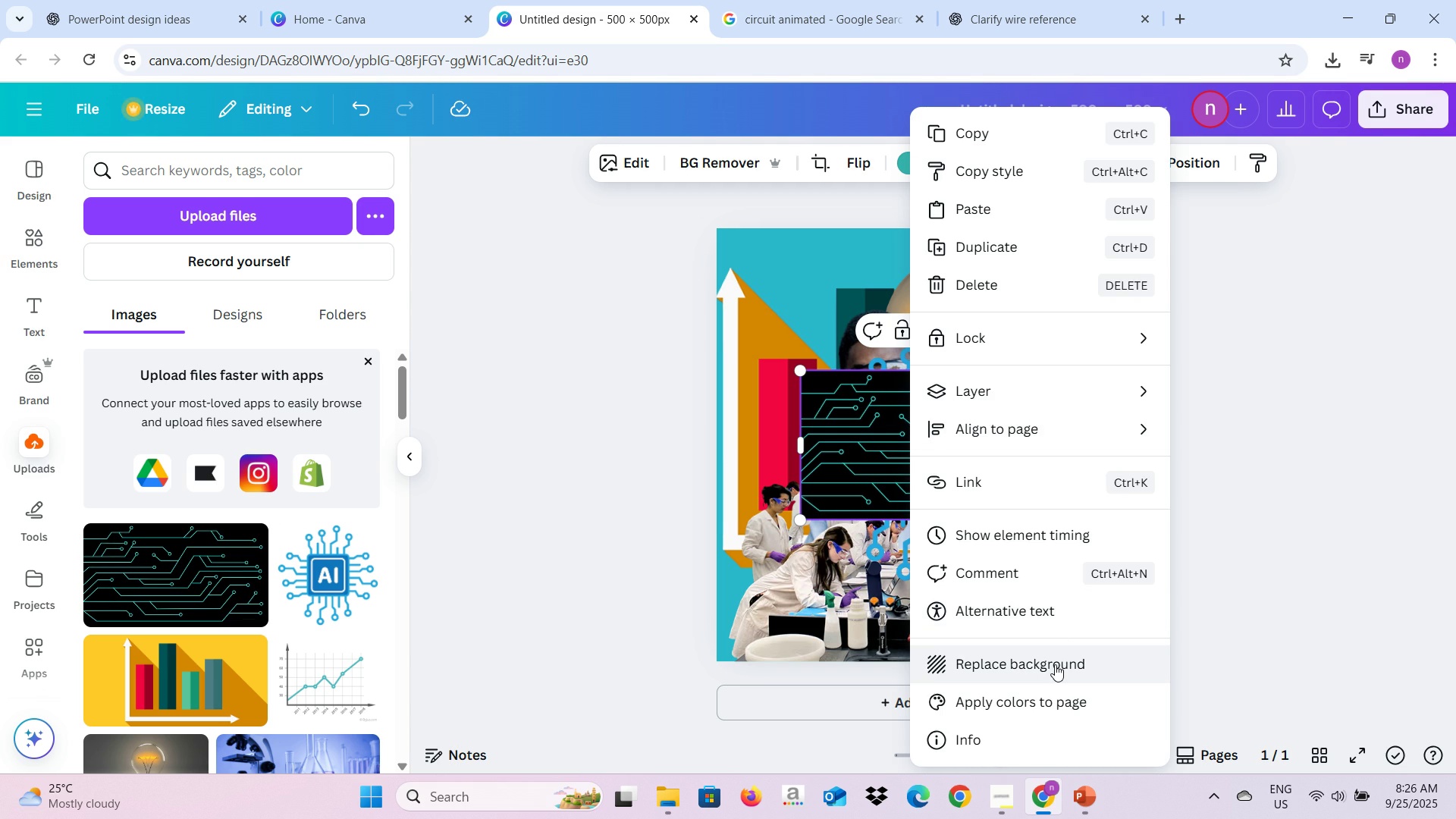 
left_click([1055, 664])
 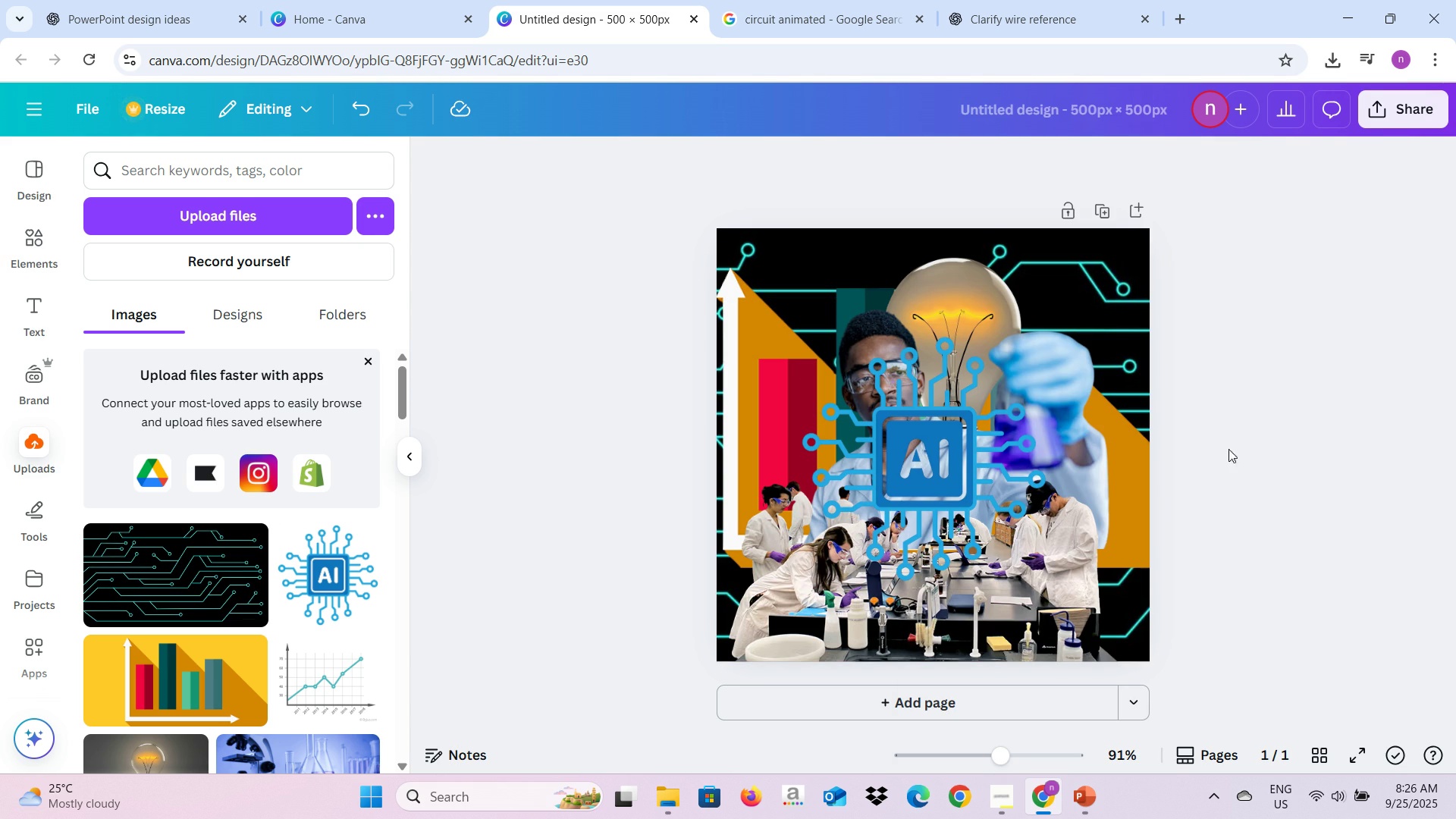 
left_click([1330, 409])
 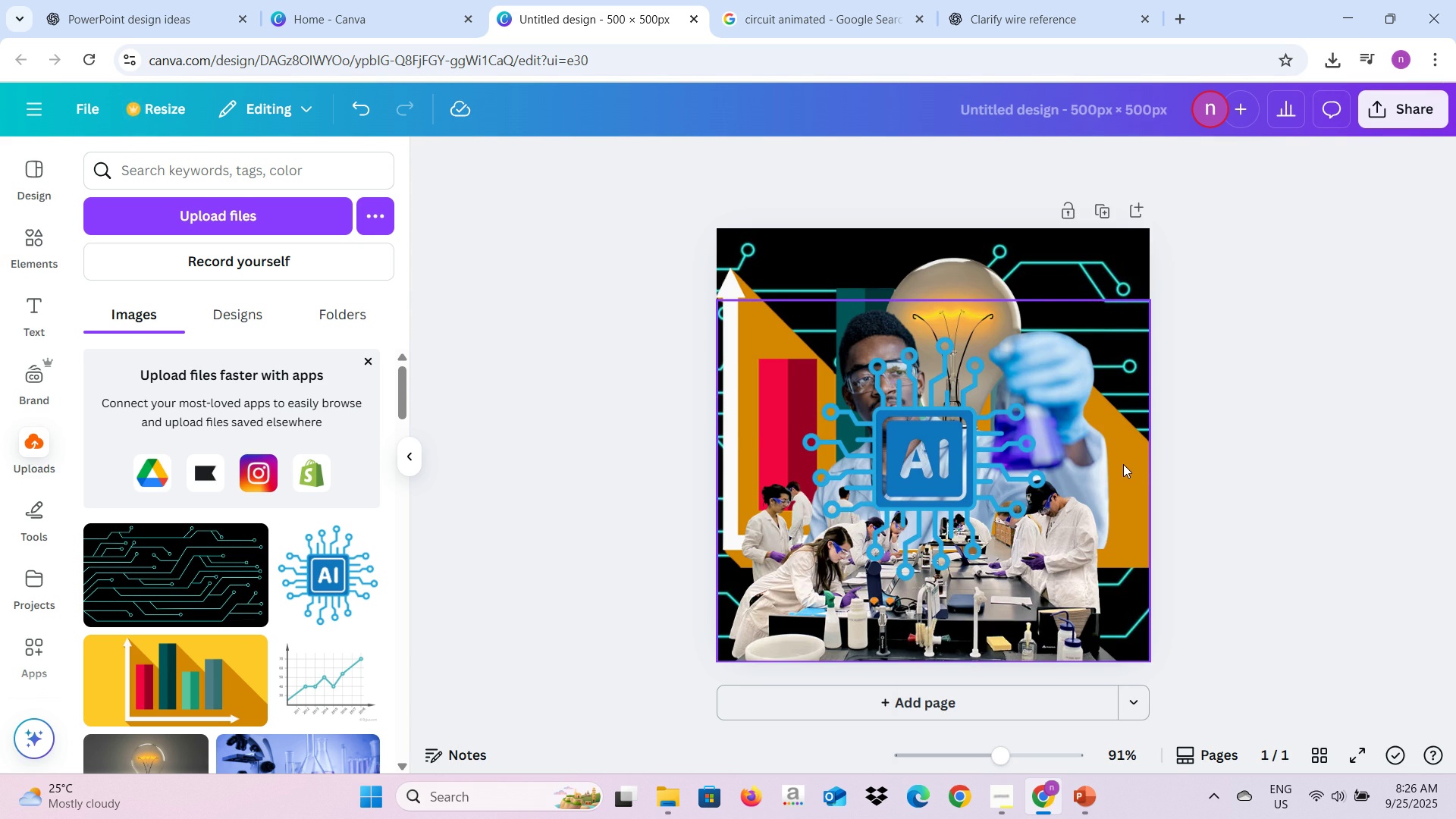 
left_click([1123, 464])
 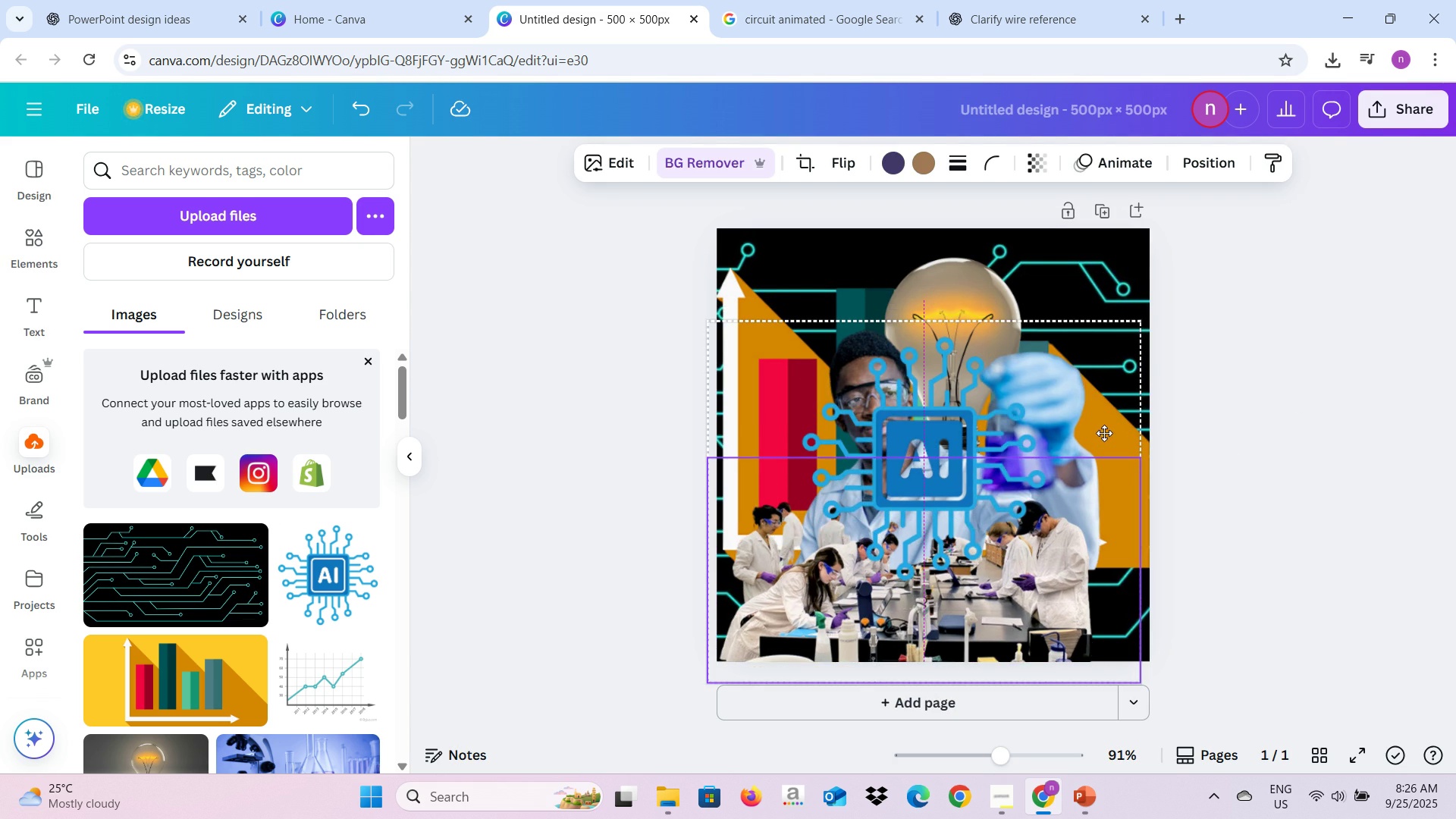 
mouse_move([1131, 416])
 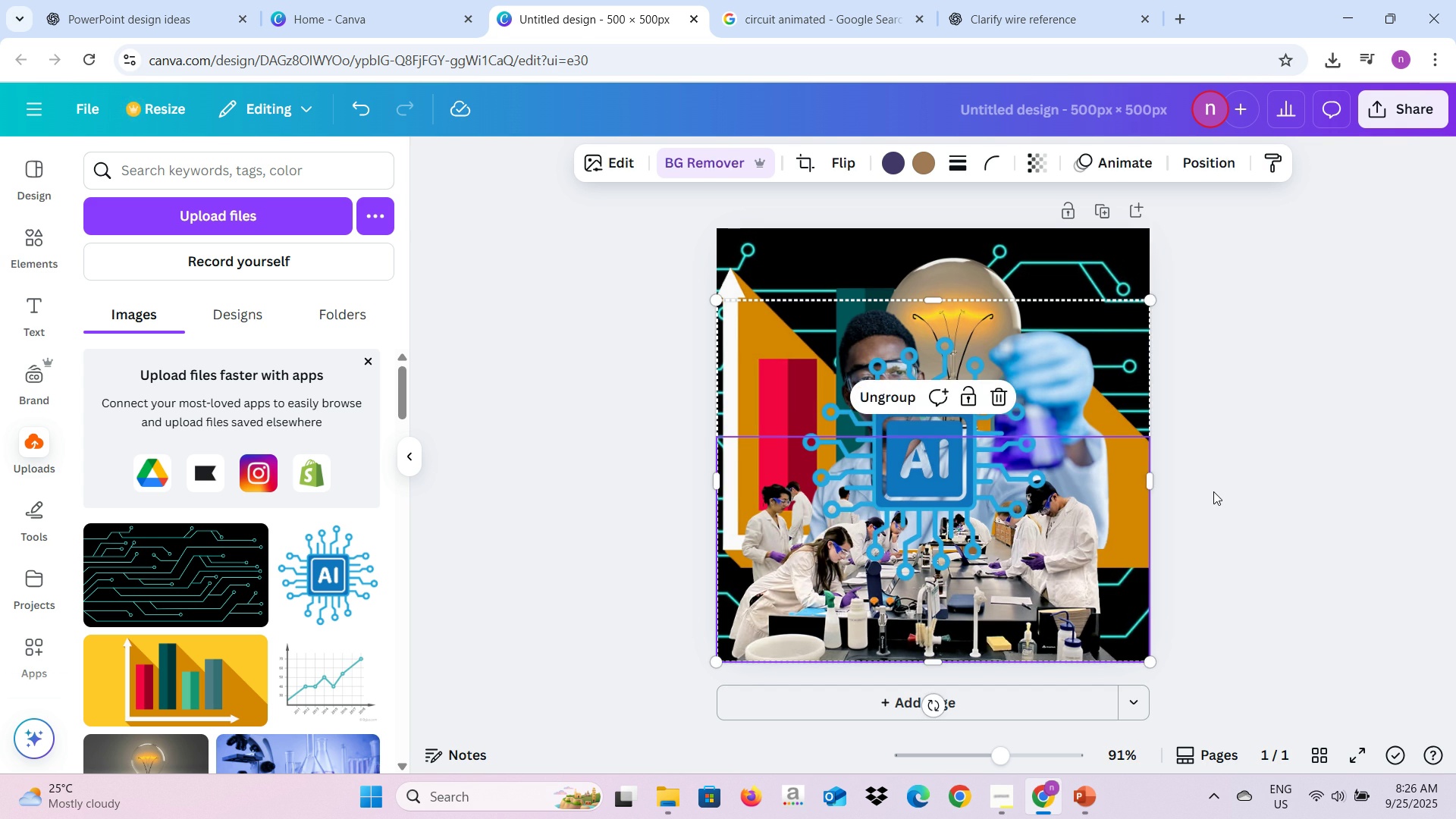 
left_click([1213, 491])
 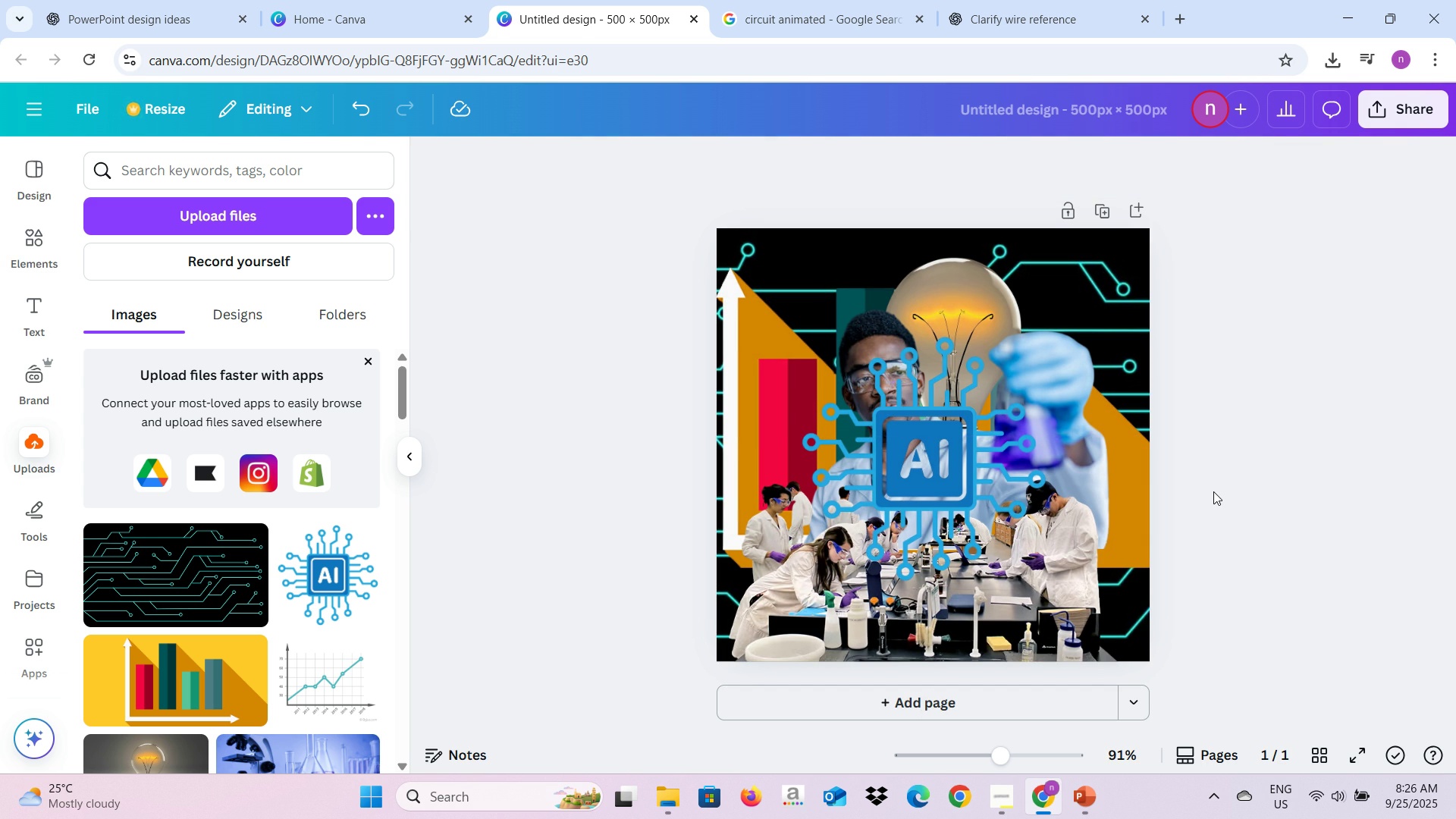 
key(Alt+AltLeft)
 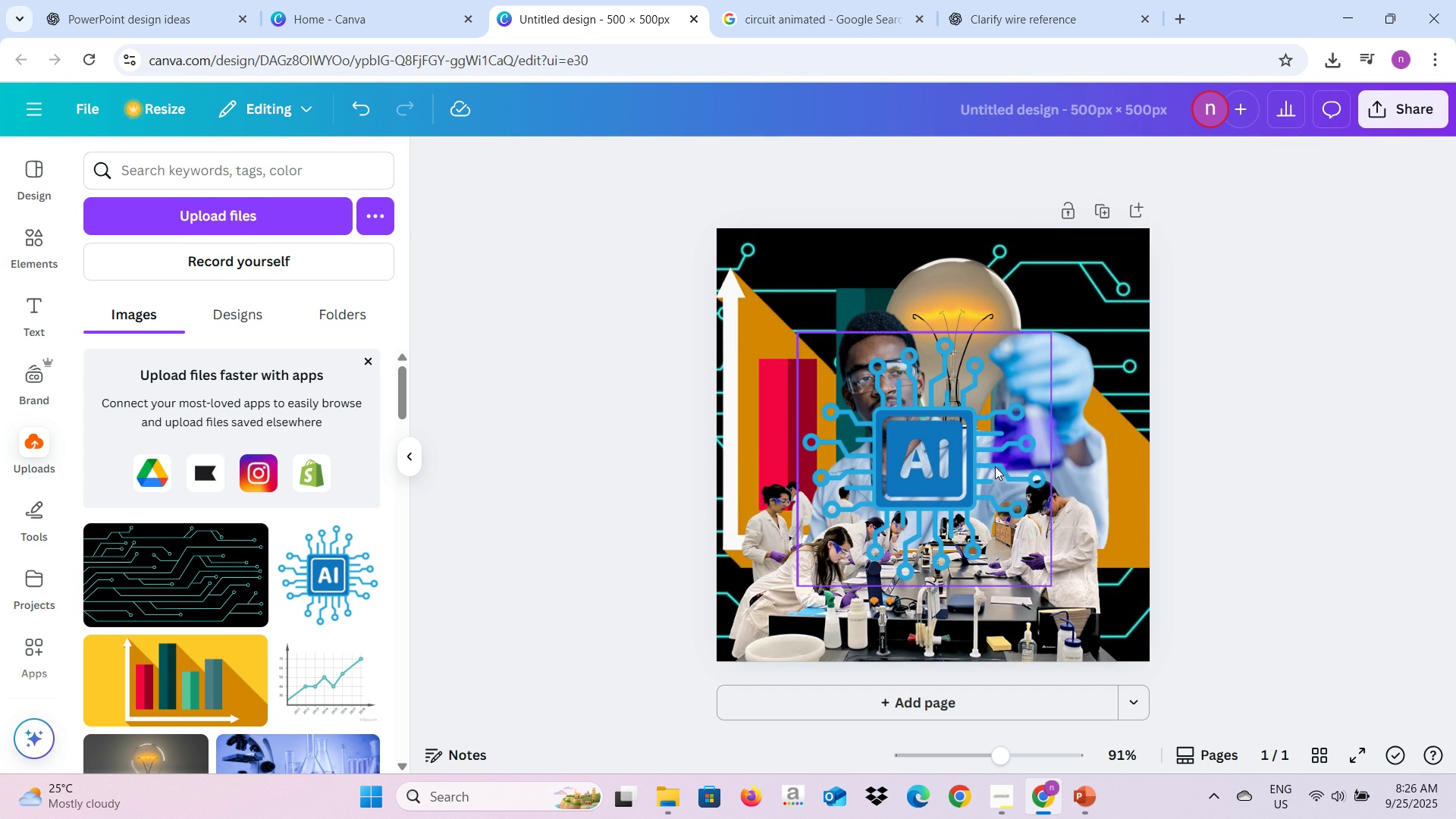 
key(Alt+Tab)